 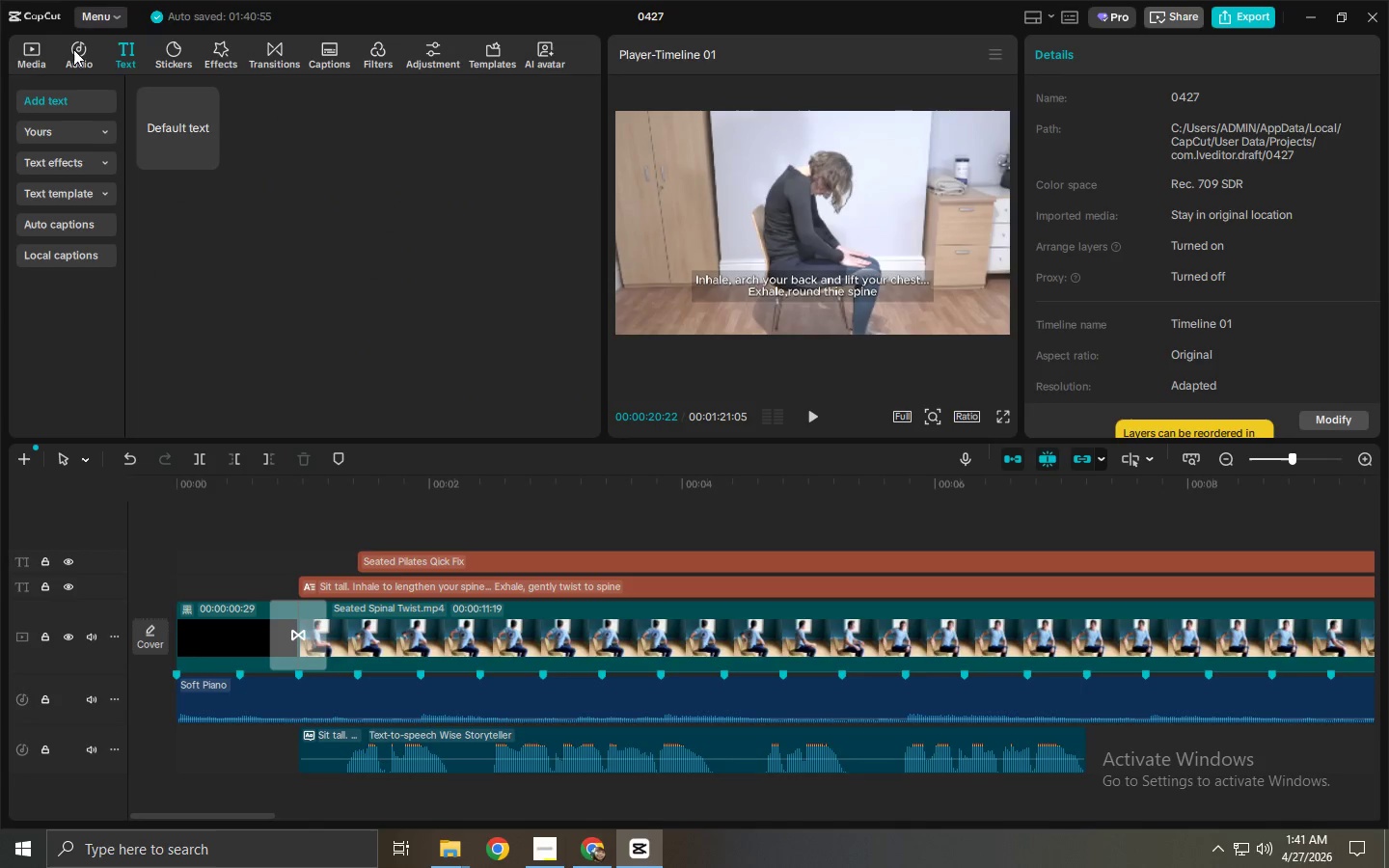 
left_click([100, 230])
 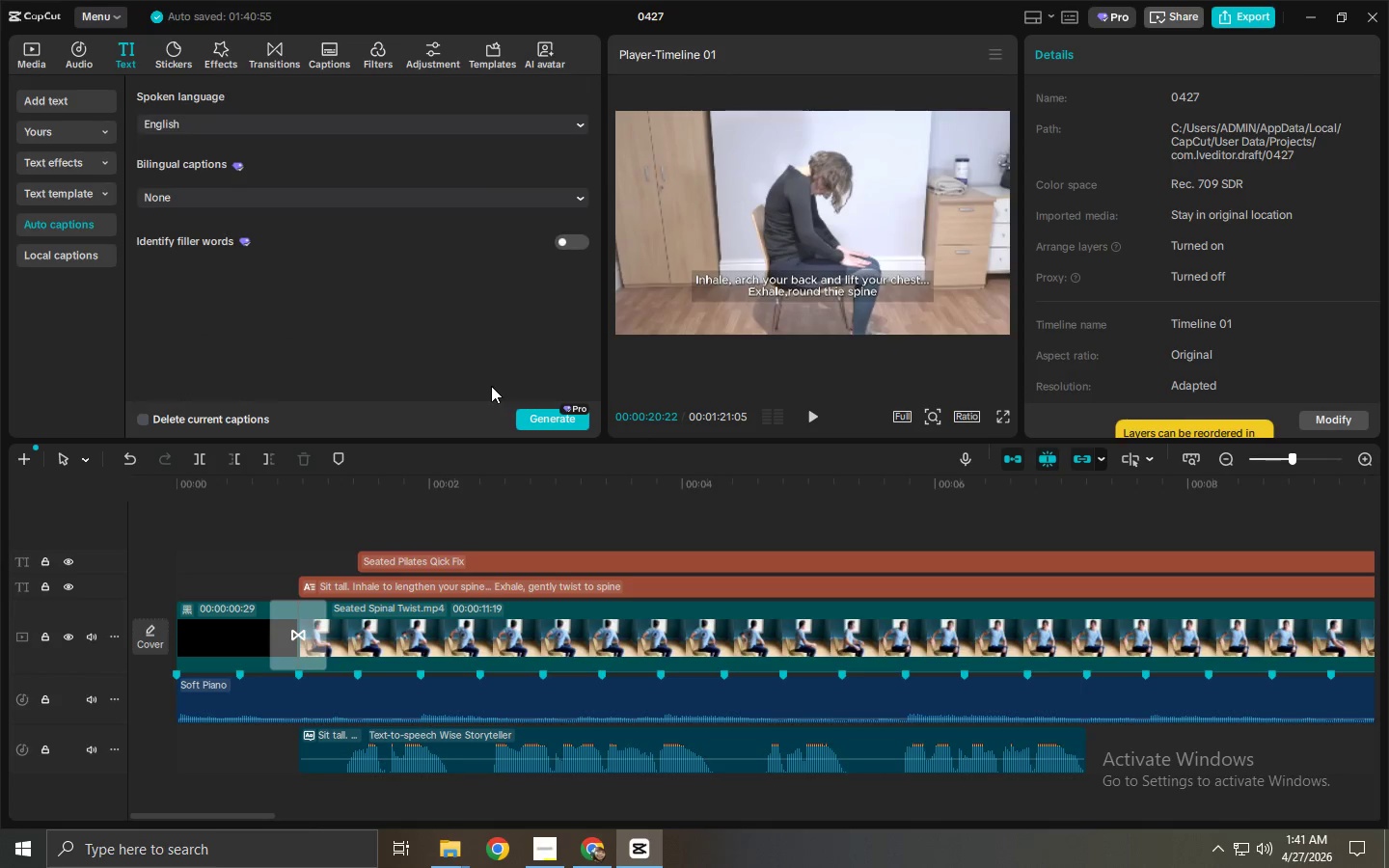 
left_click([77, 200])
 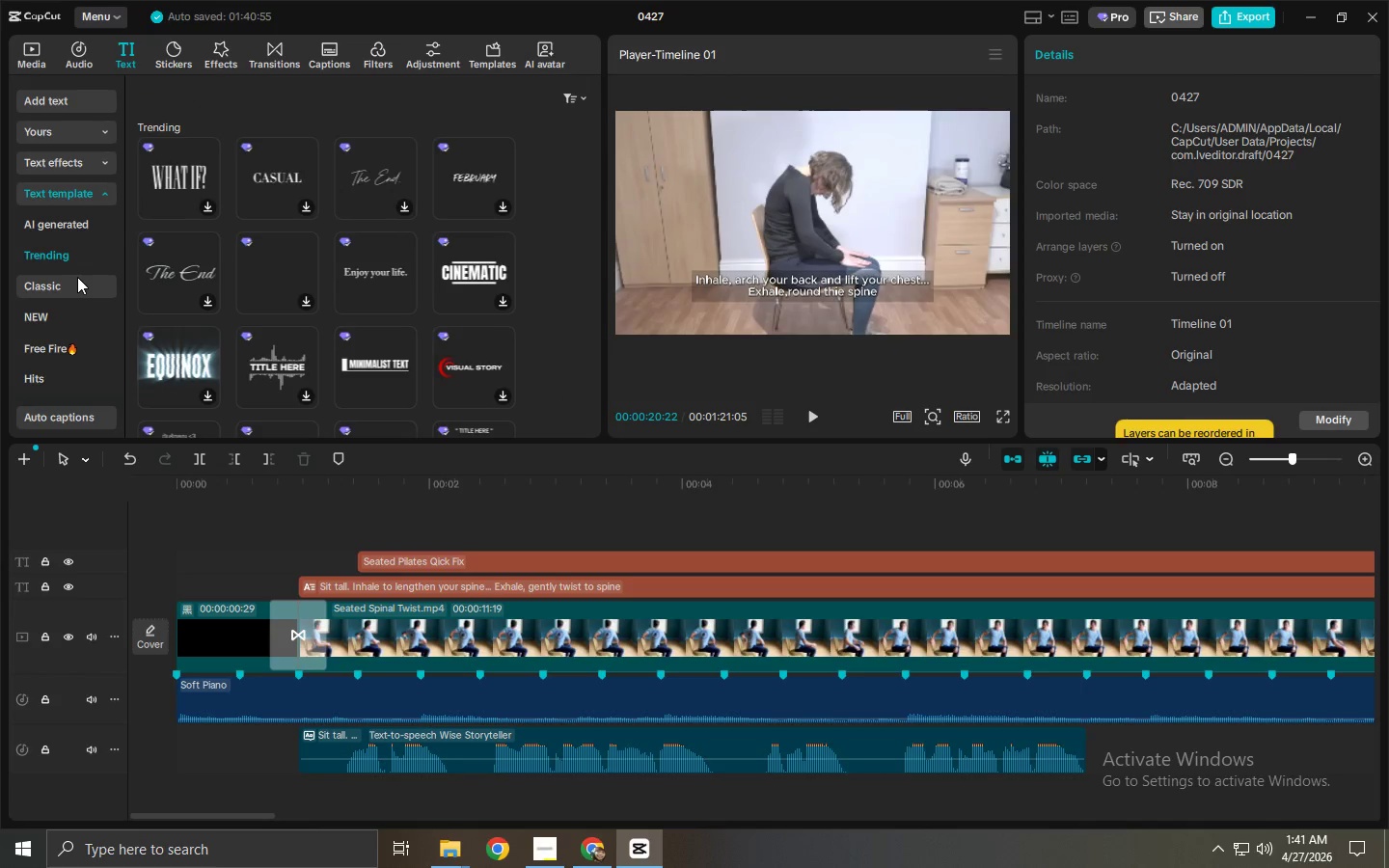 
key(Alt+AltLeft)
 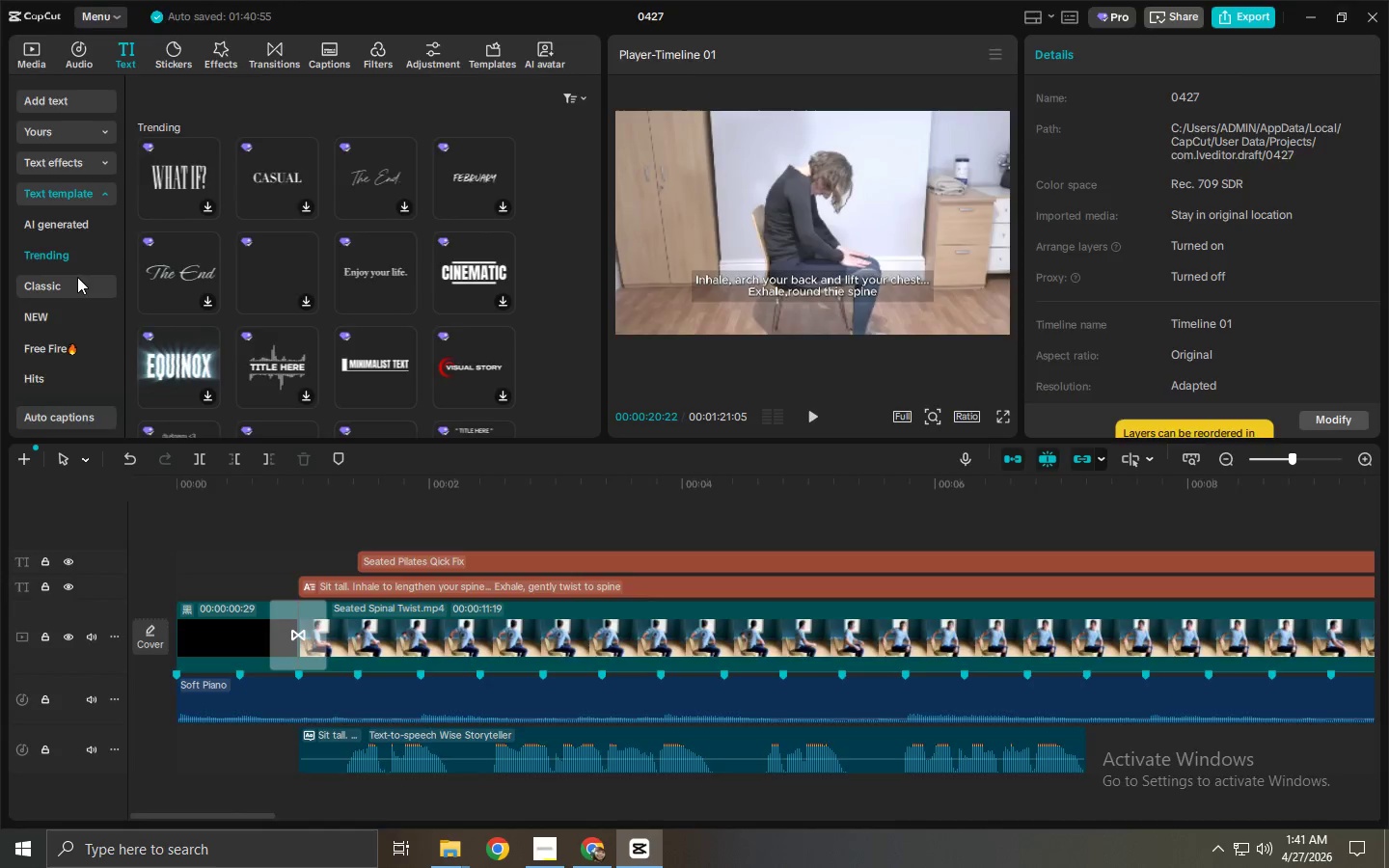 
key(Alt+Tab)